 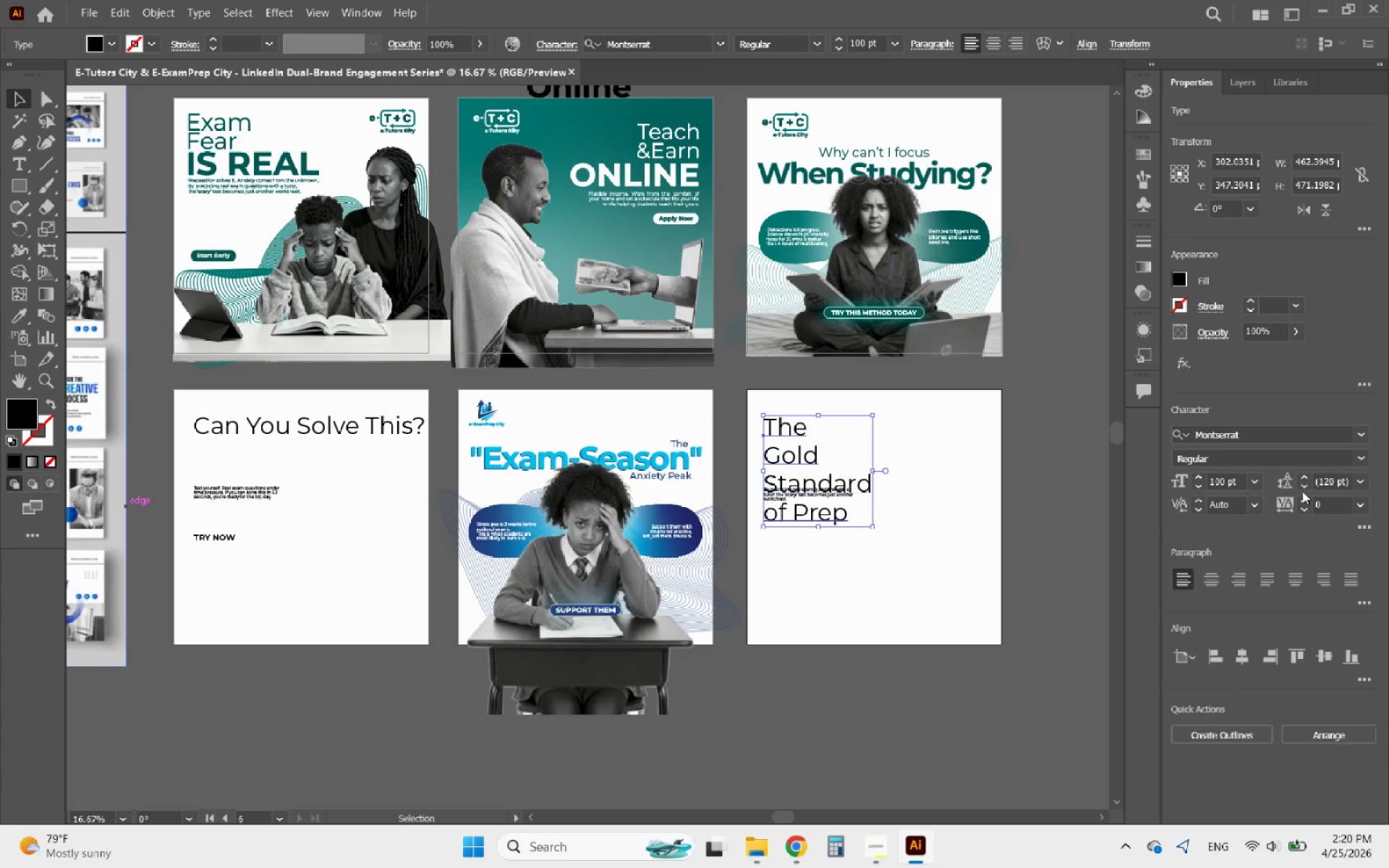 
left_click([1302, 491])
 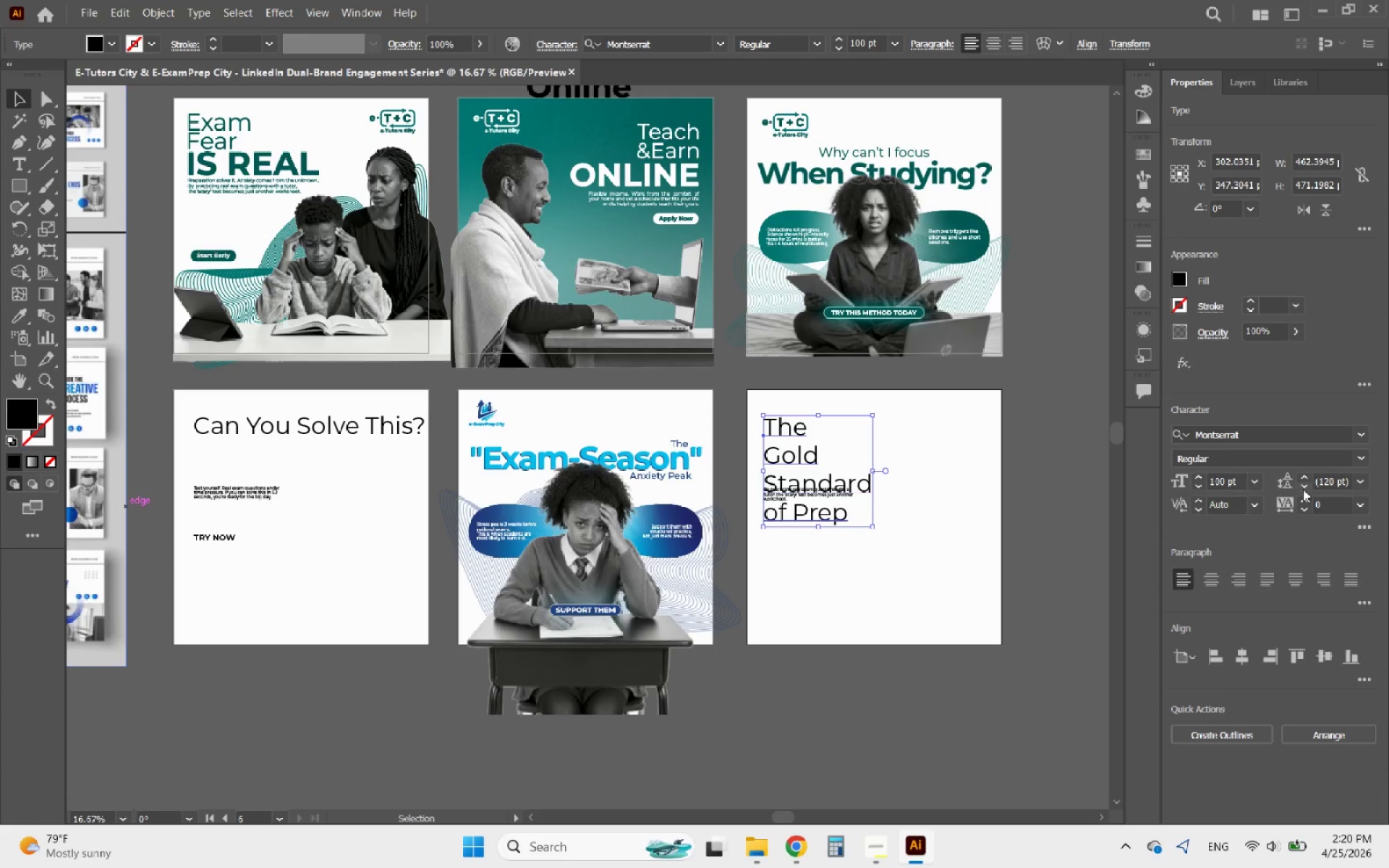 
left_click([1303, 489])
 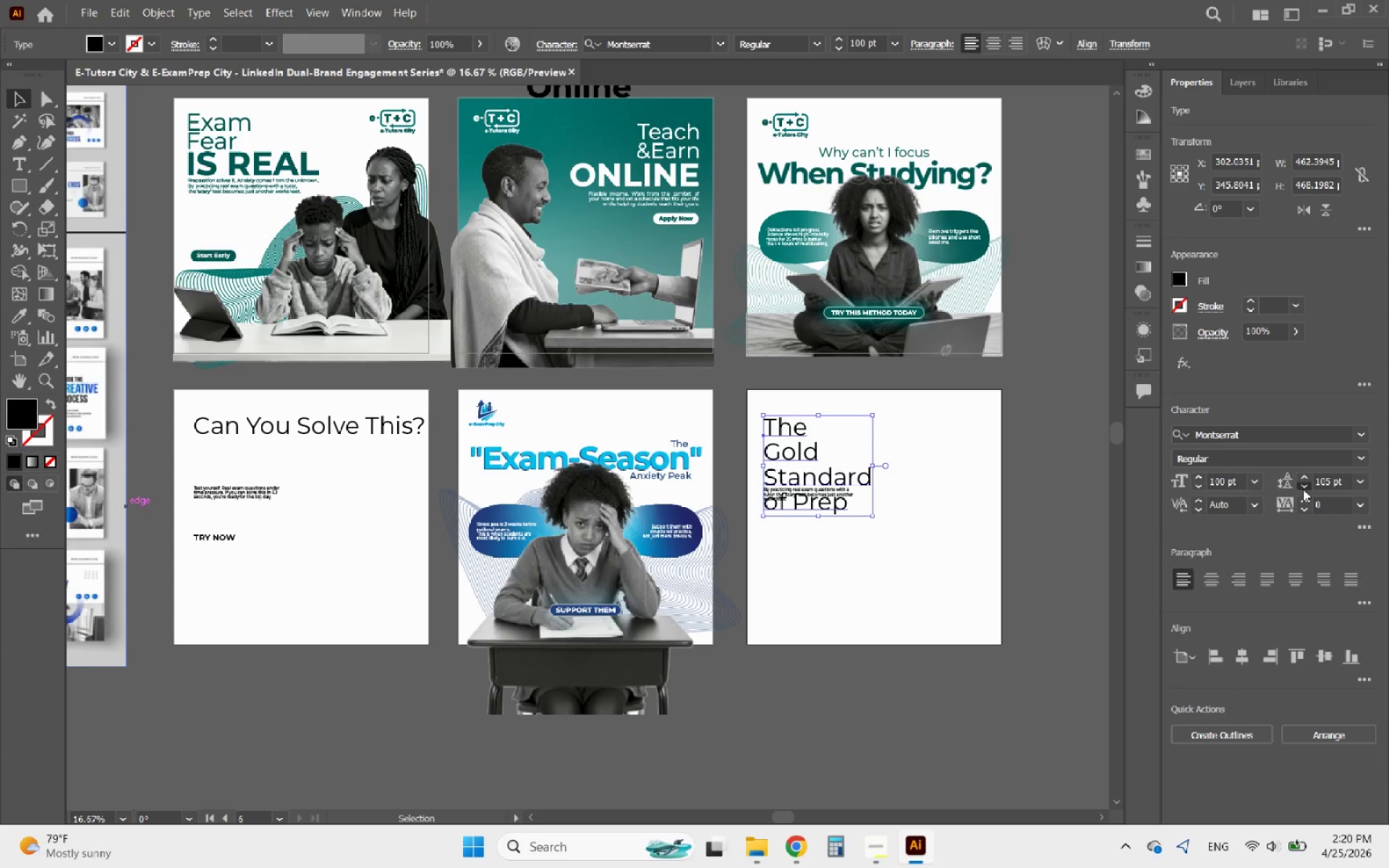 
double_click([1303, 489])
 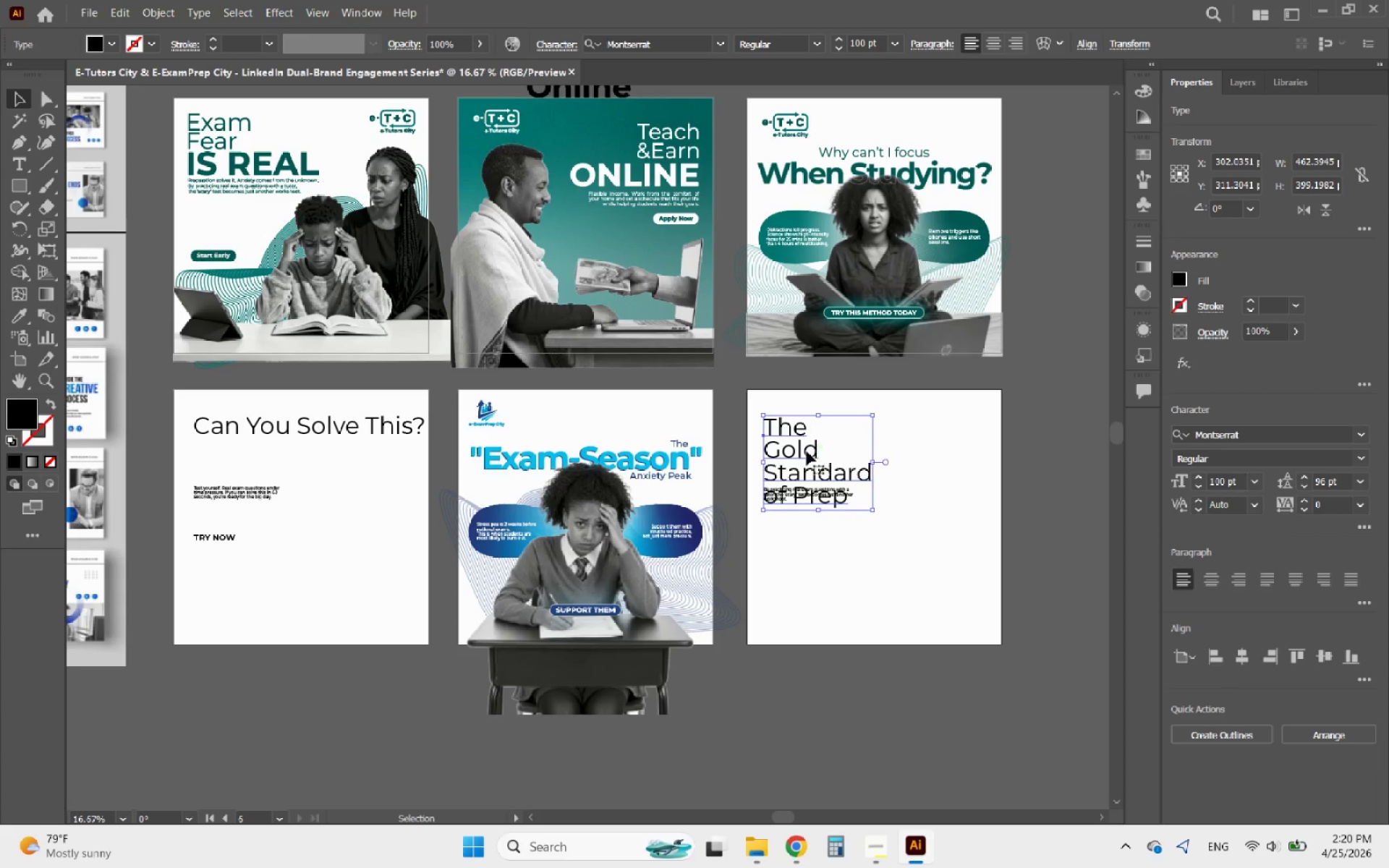 
double_click([805, 451])
 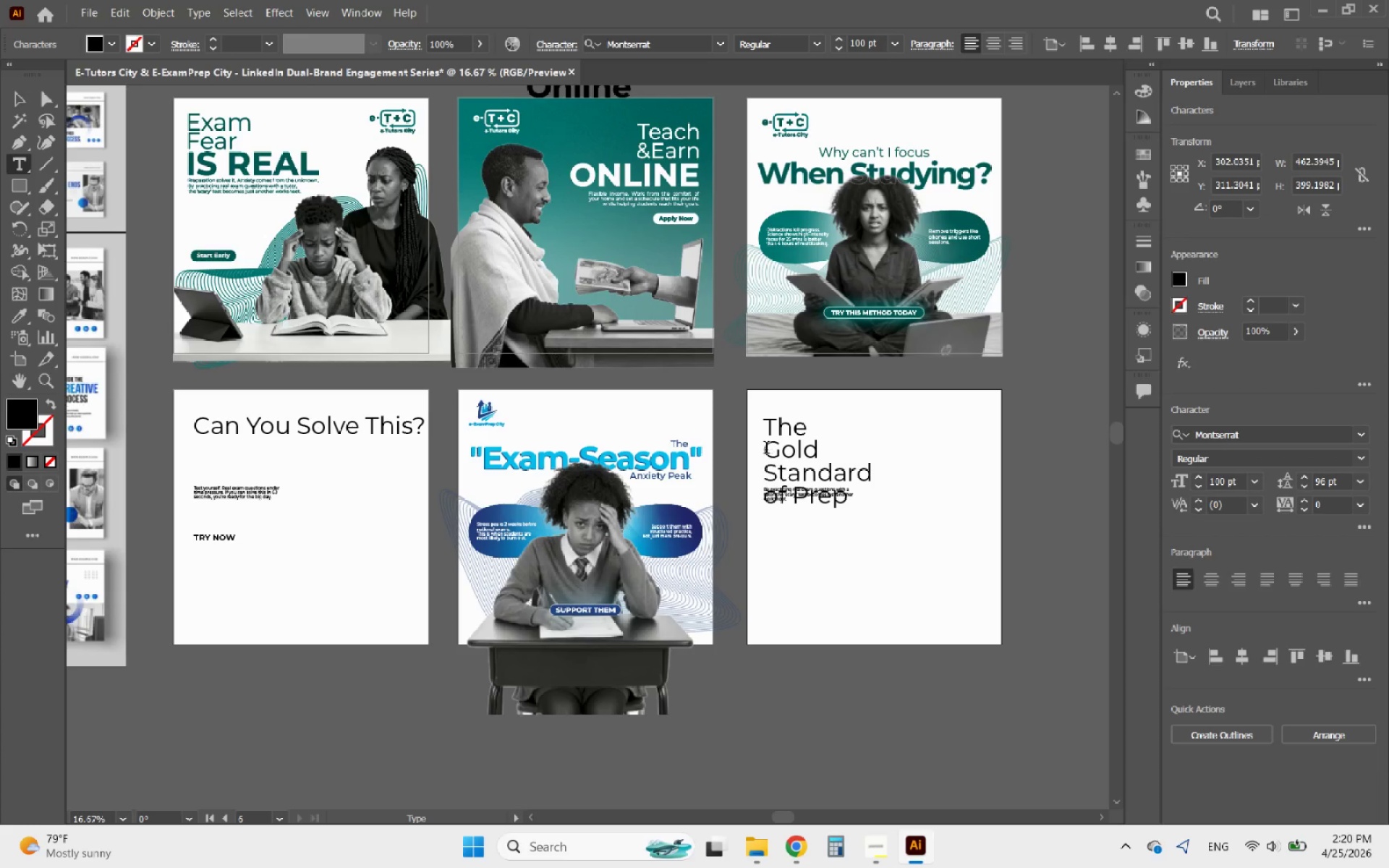 
left_click_drag(start_coordinate=[766, 449], to_coordinate=[854, 451])
 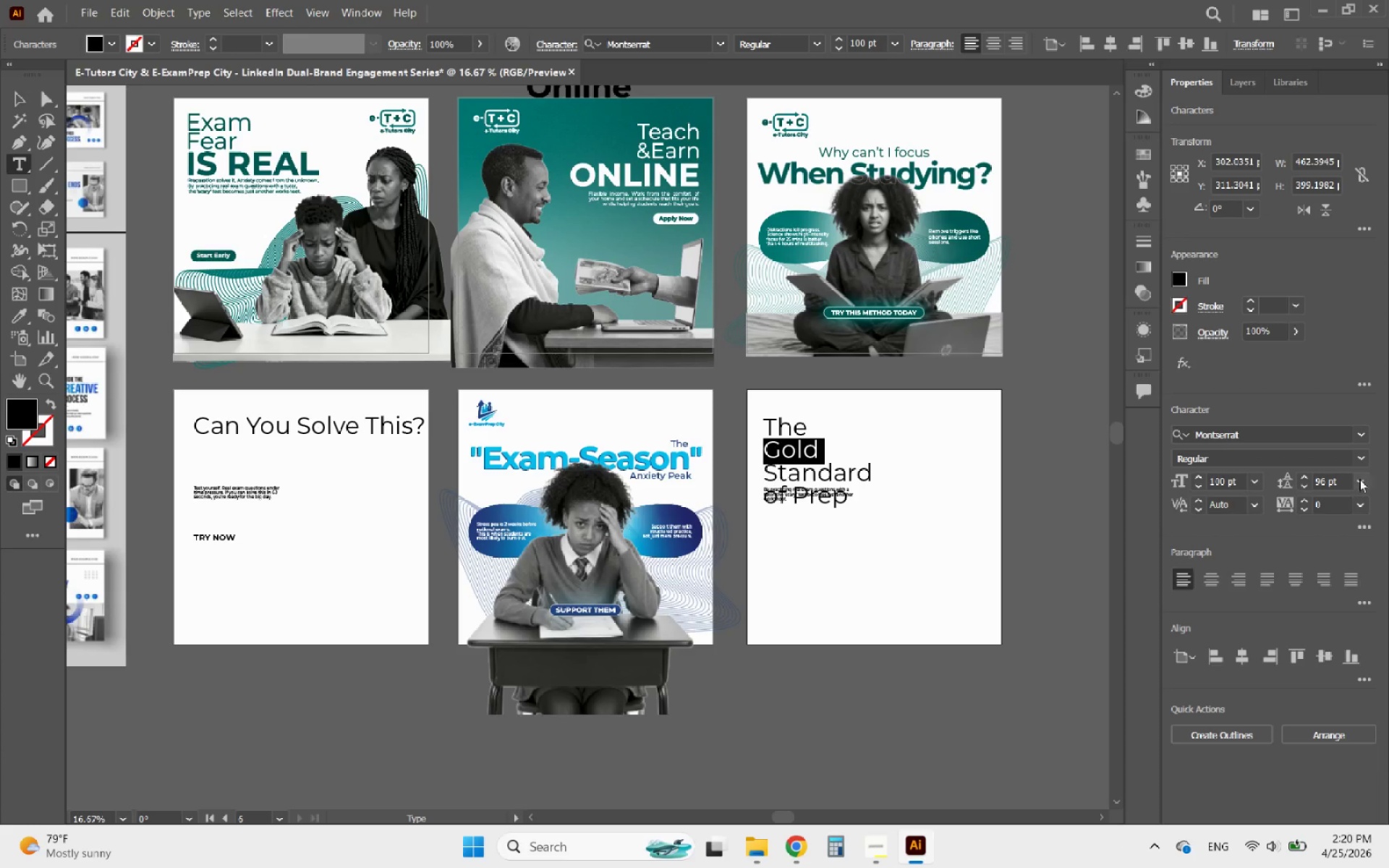 
left_click([1362, 460])
 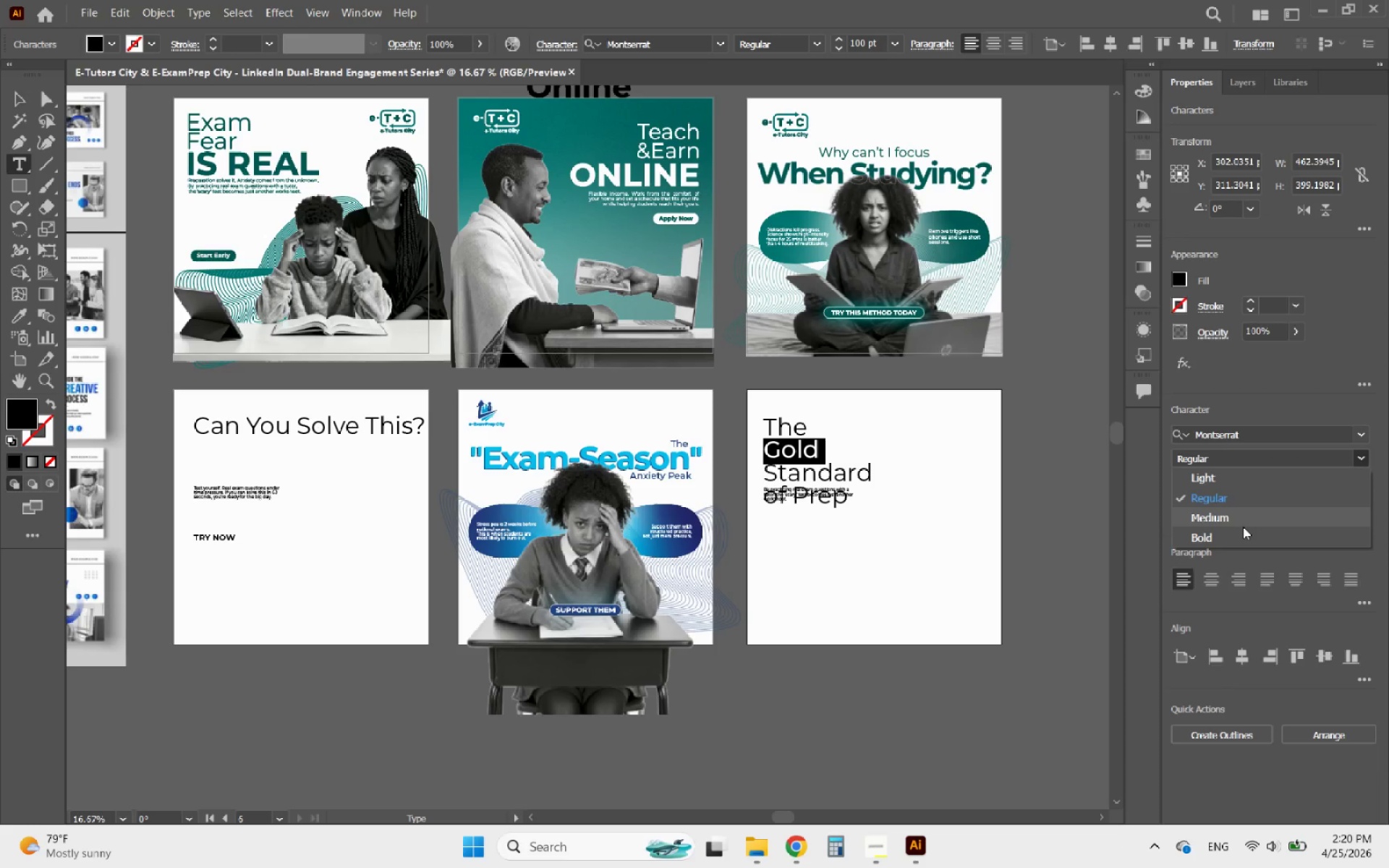 
left_click([1215, 537])
 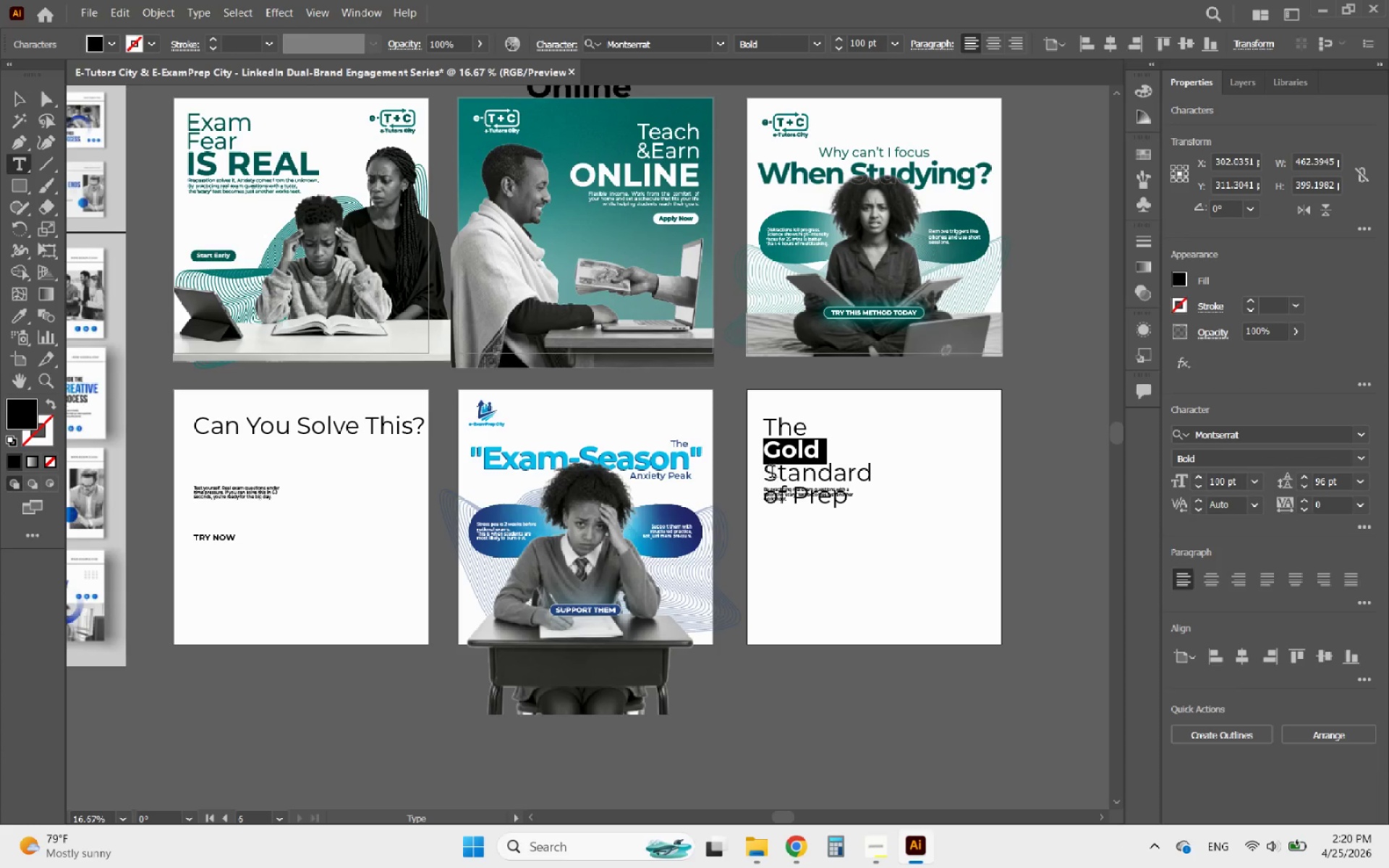 
left_click_drag(start_coordinate=[763, 473], to_coordinate=[831, 469])
 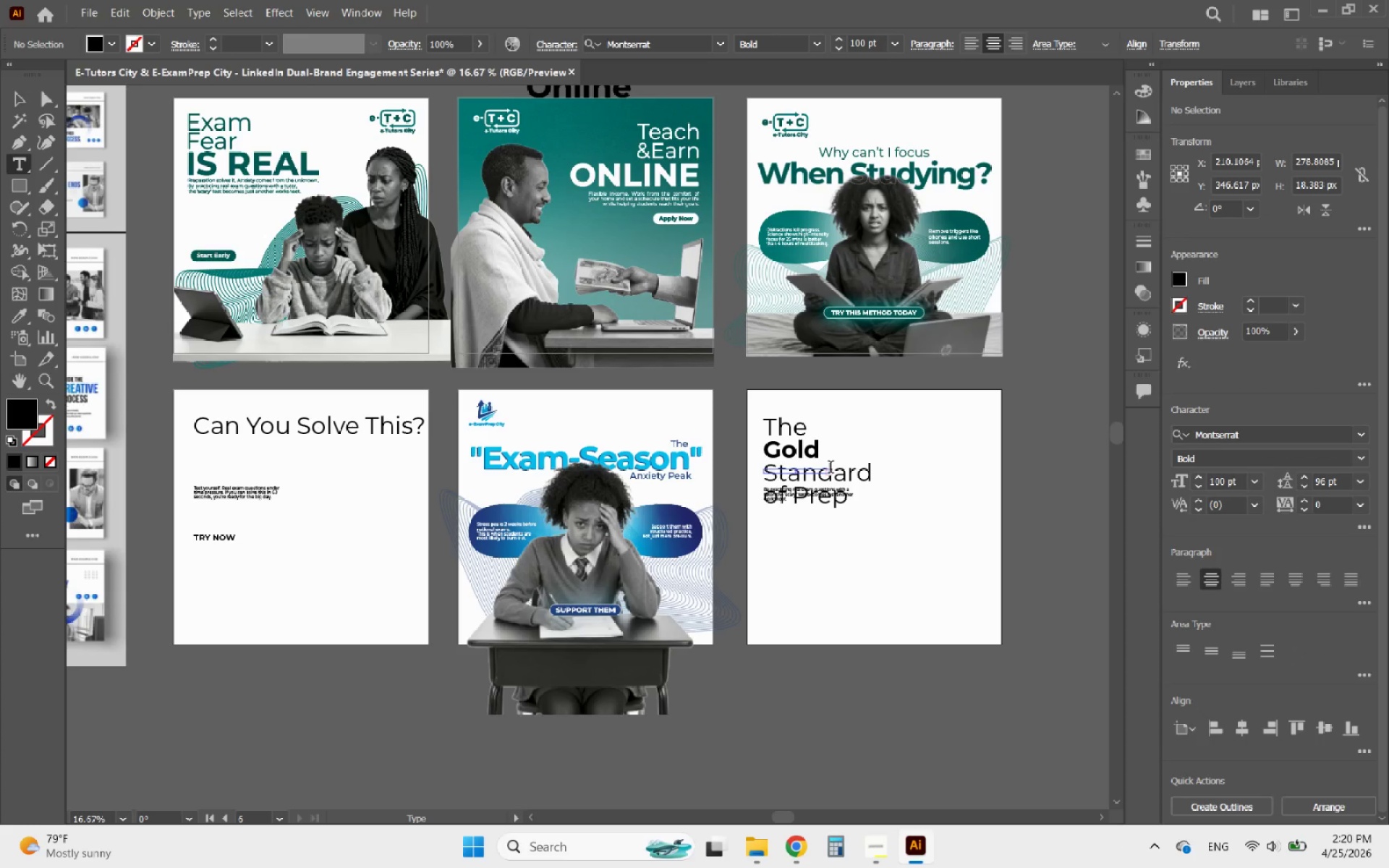 
key(Control+ControlLeft)
 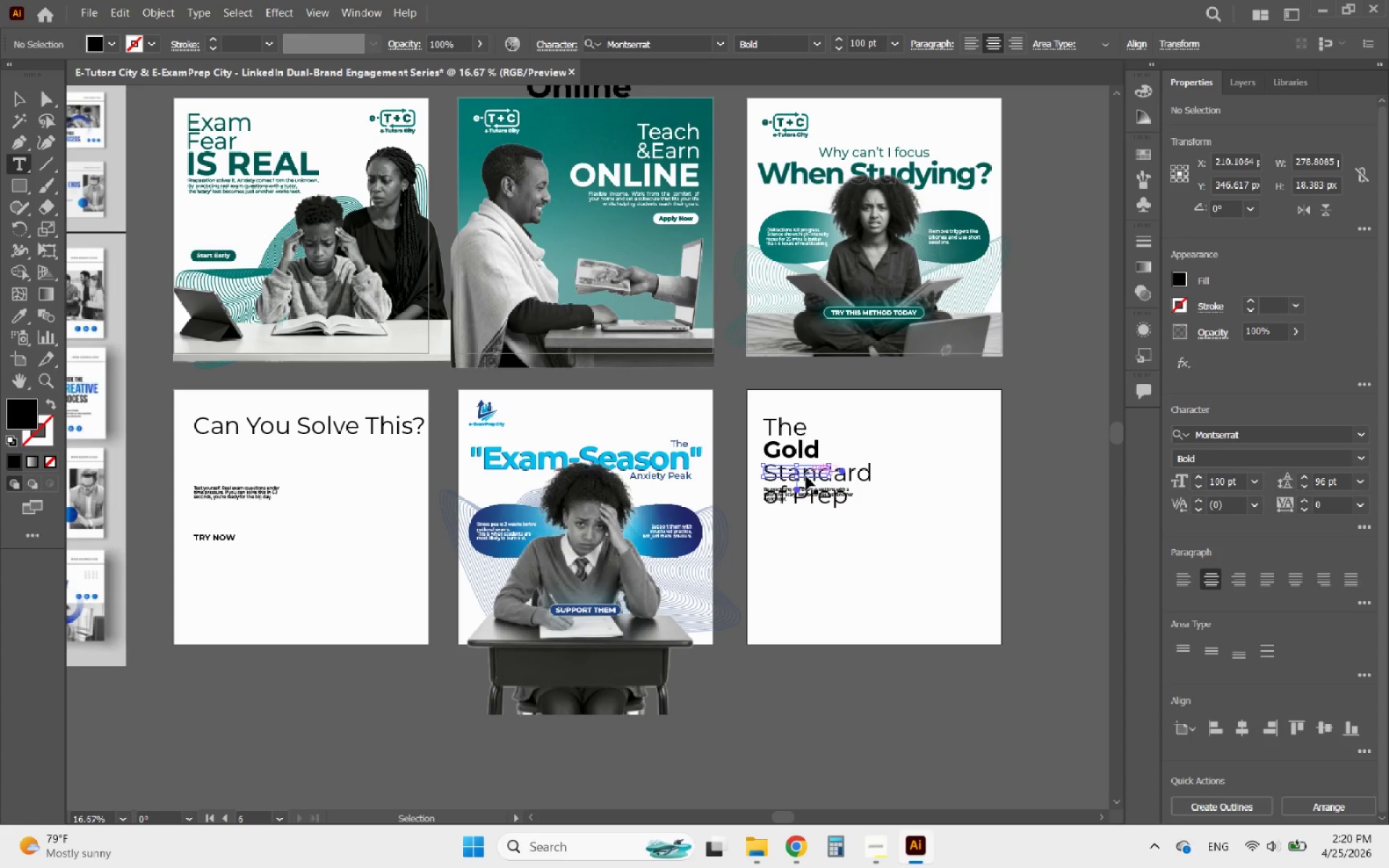 
key(Control+Z)
 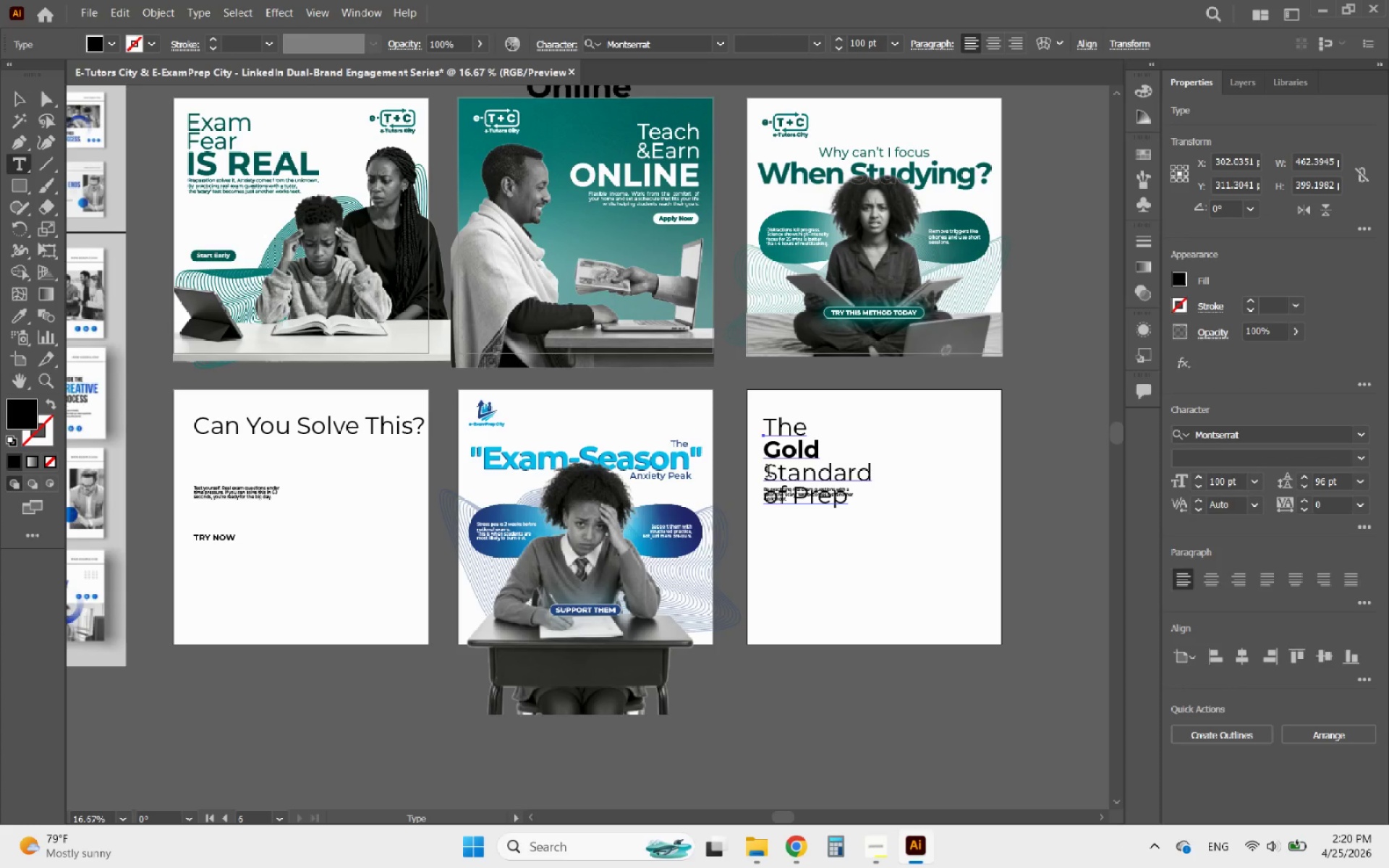 
left_click_drag(start_coordinate=[766, 472], to_coordinate=[953, 469])
 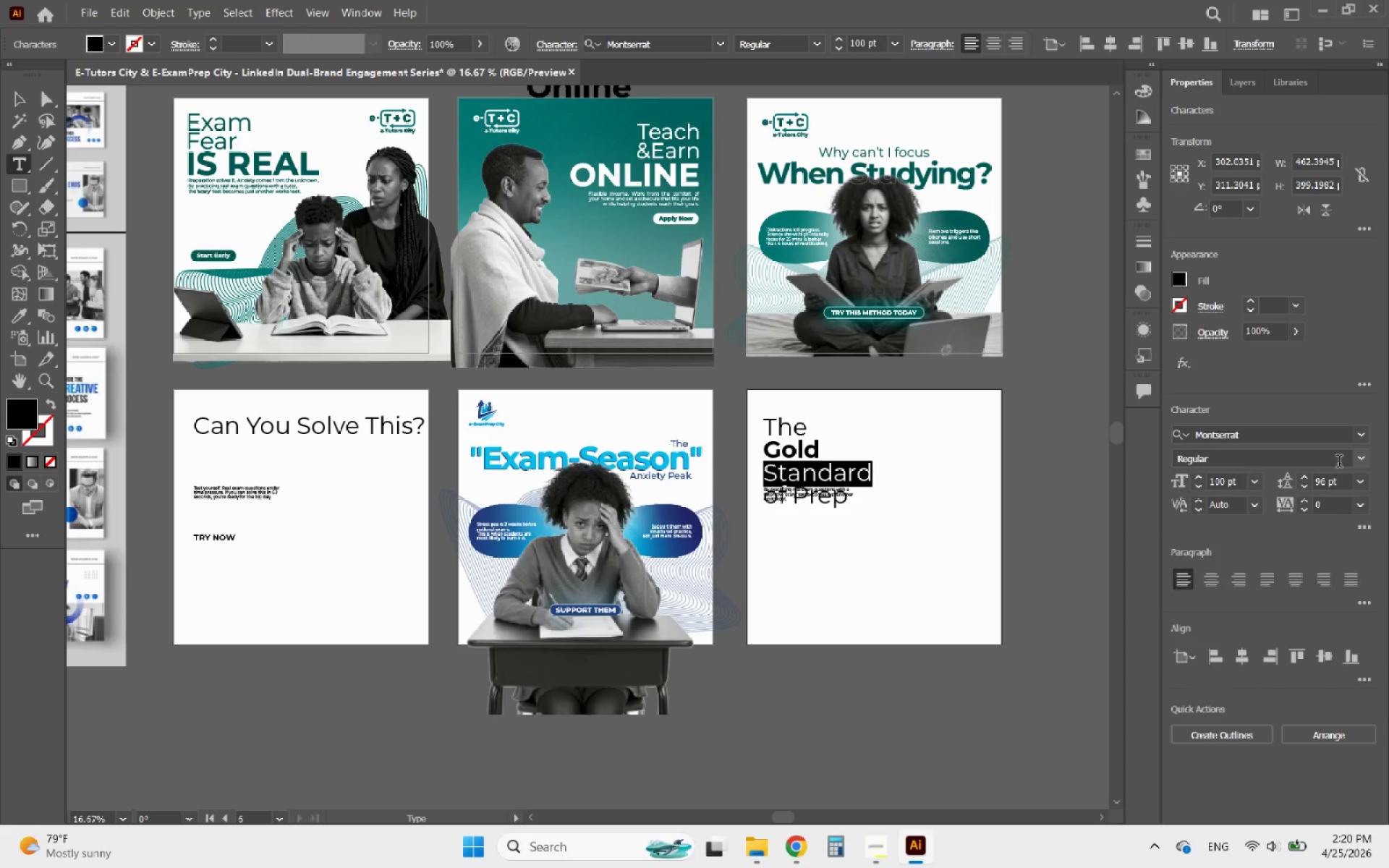 
left_click([1361, 463])
 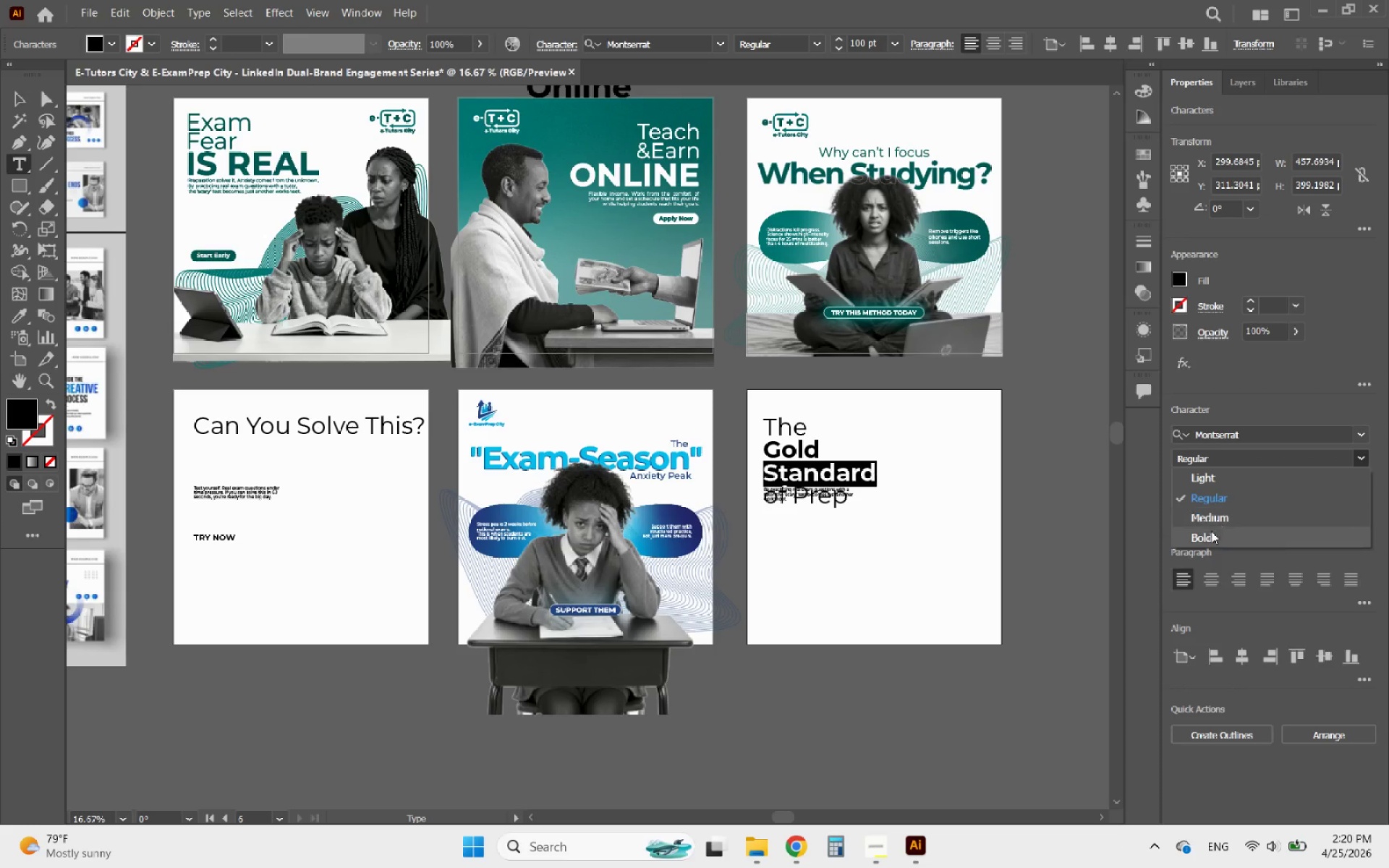 
left_click([1199, 540])
 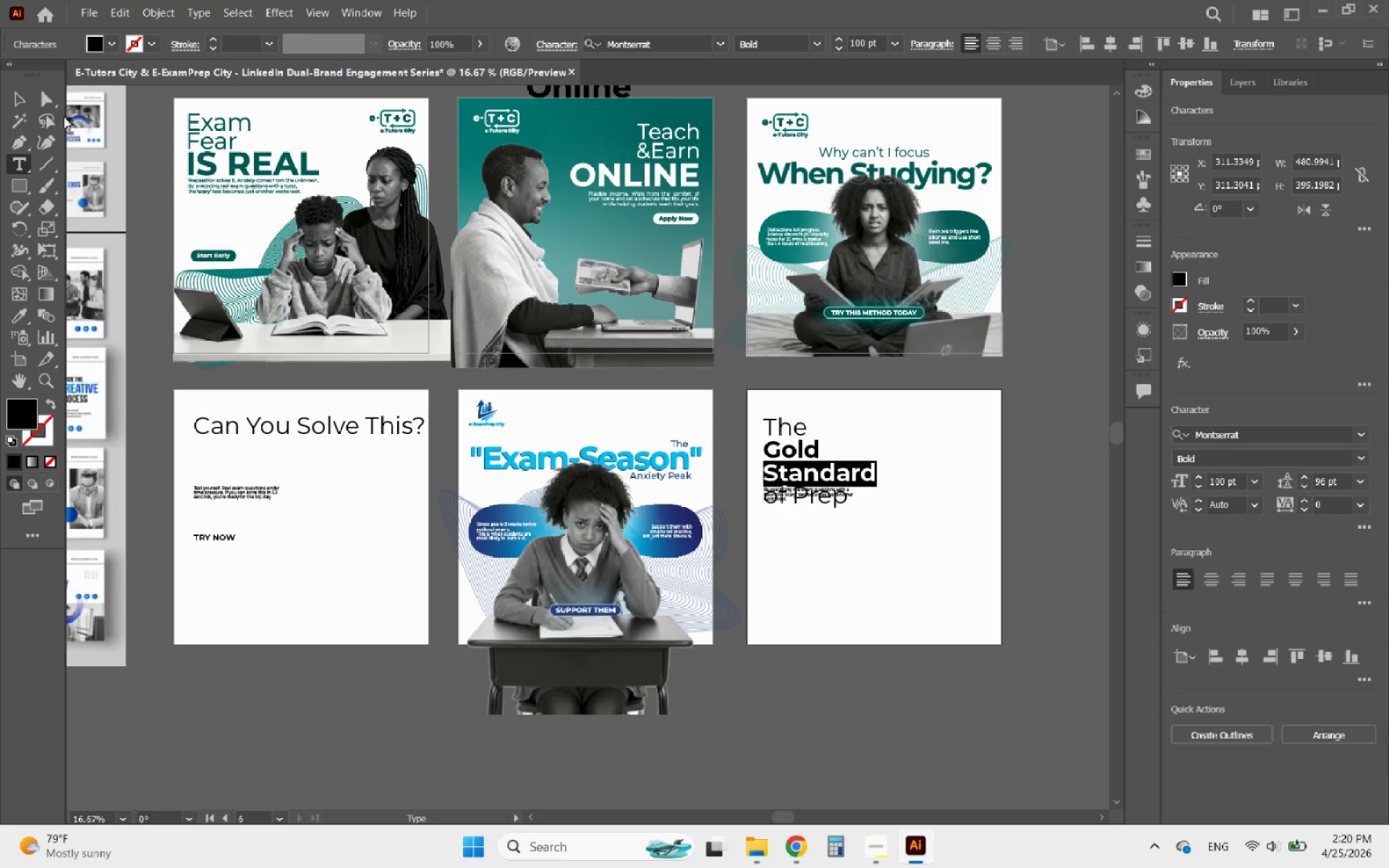 
left_click([20, 98])
 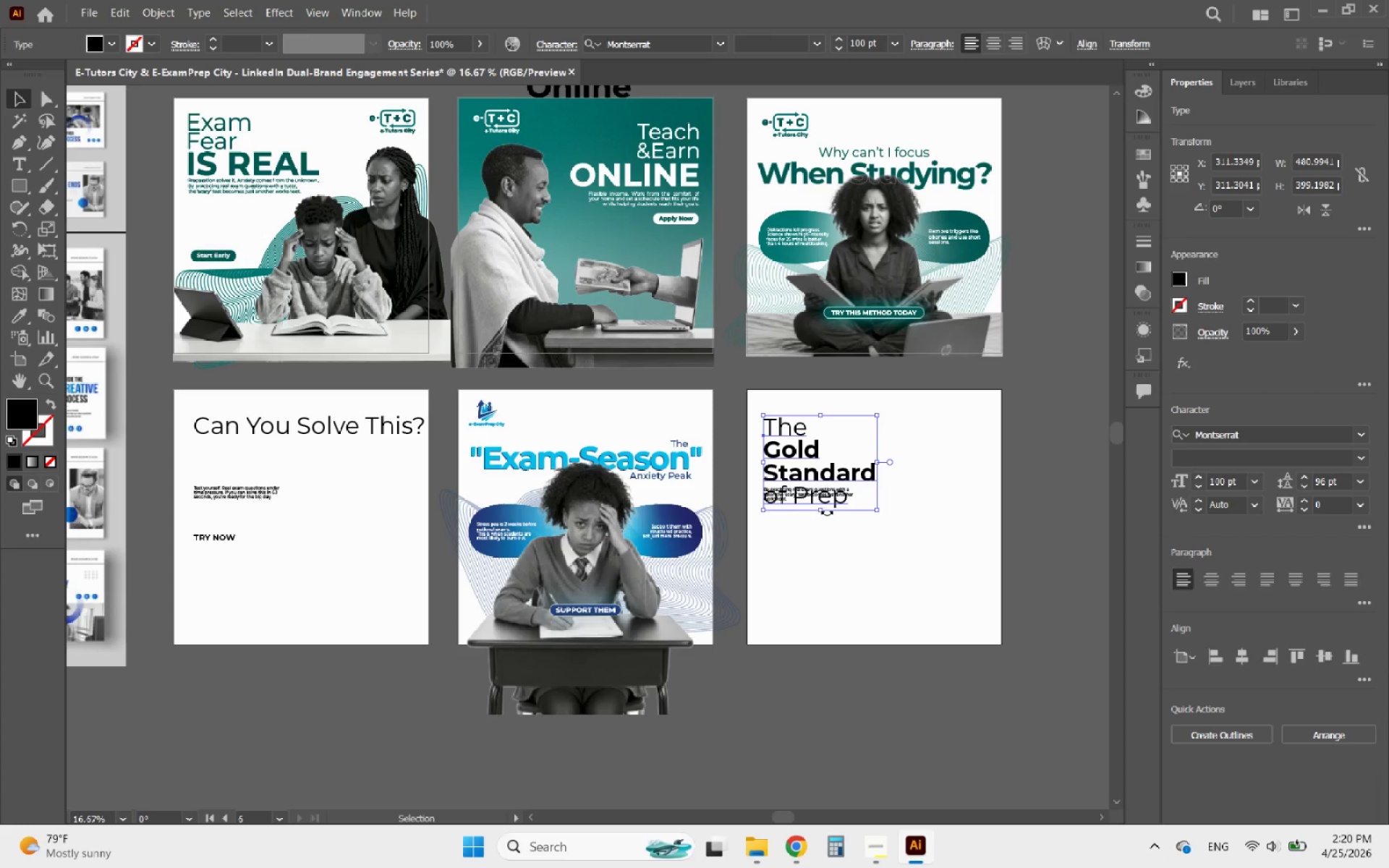 
left_click_drag(start_coordinate=[867, 548], to_coordinate=[784, 480])
 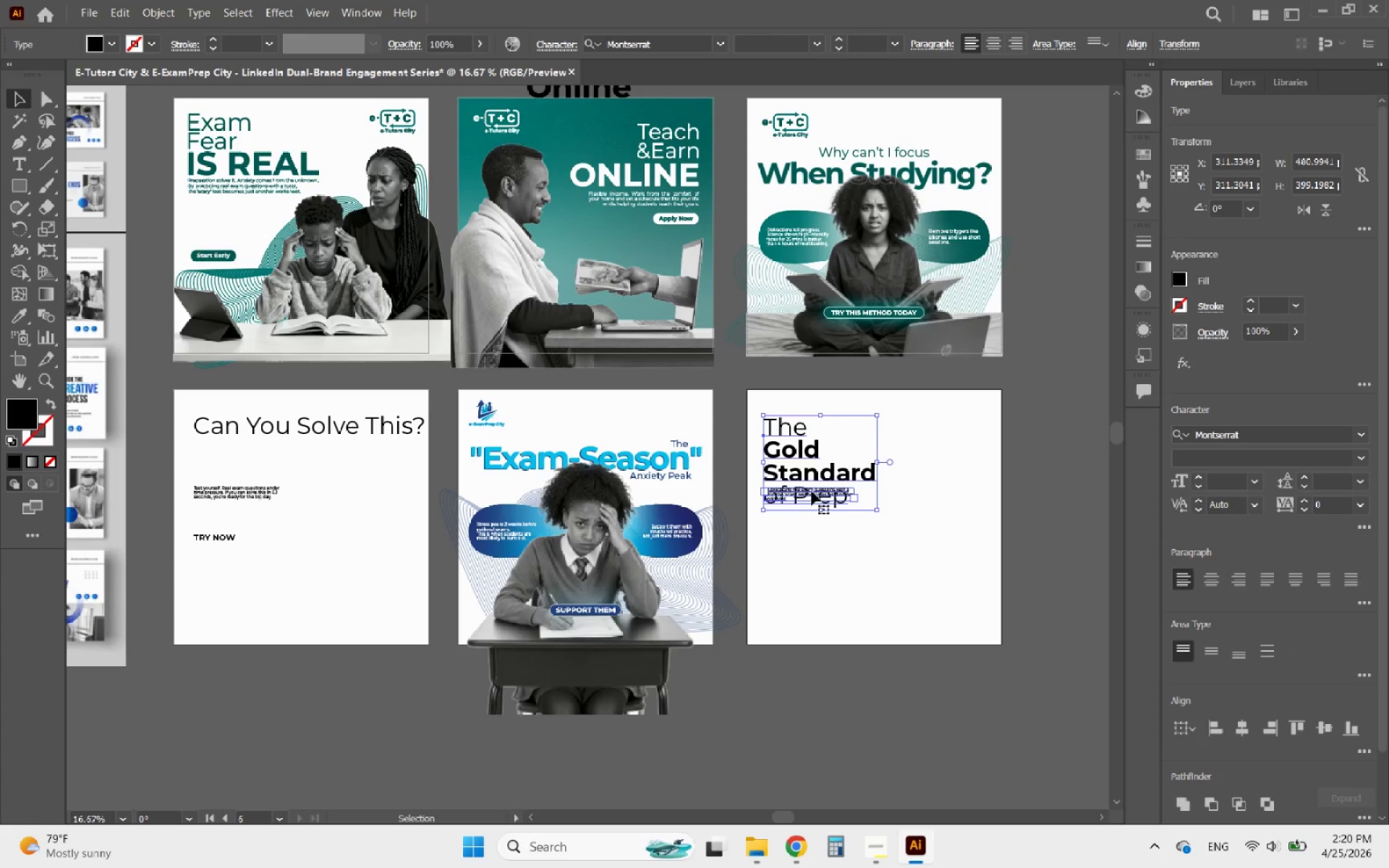 
hold_key(key=ShiftLeft, duration=0.39)
left_click([786, 451])
 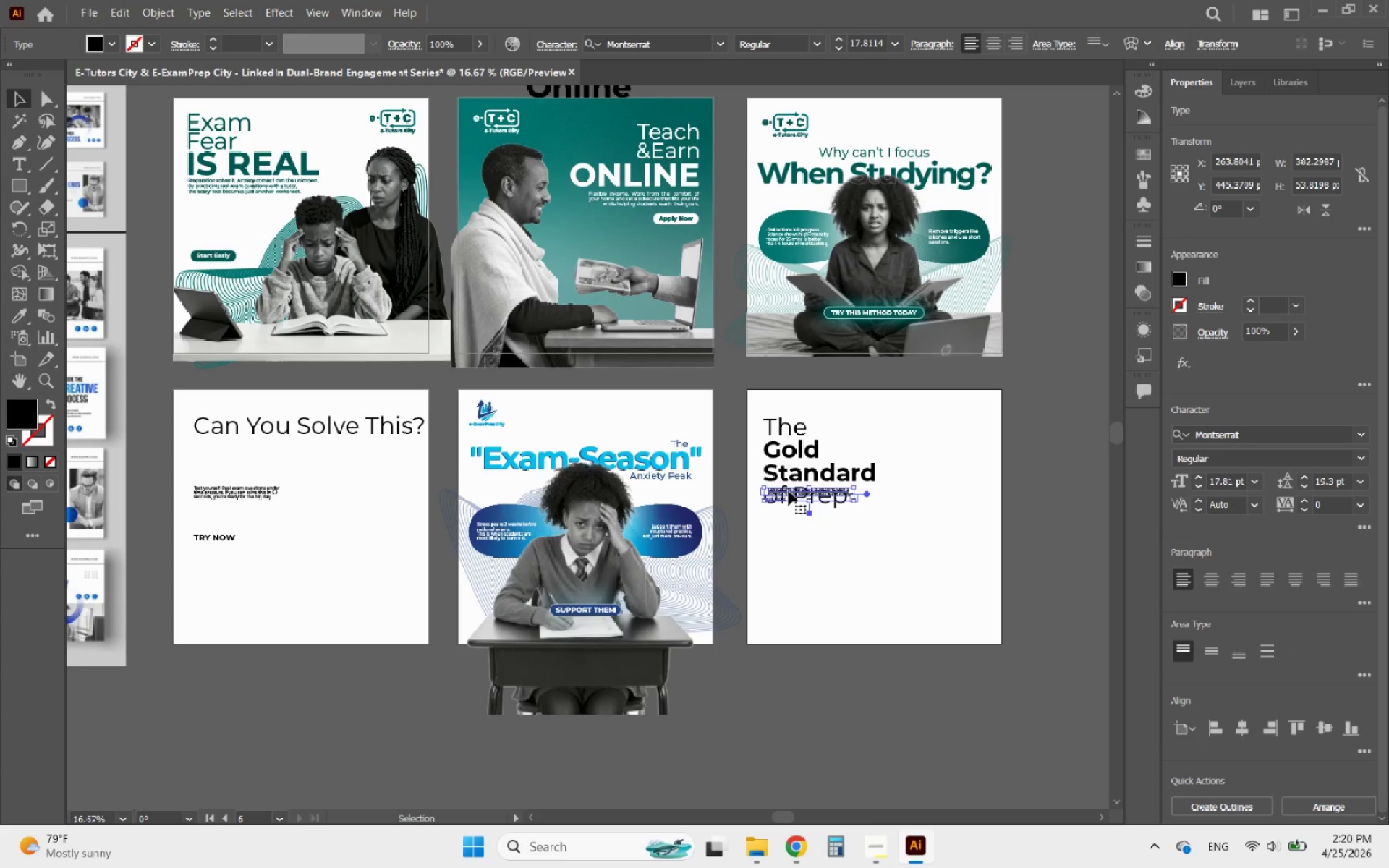 
left_click_drag(start_coordinate=[789, 491], to_coordinate=[790, 519])
 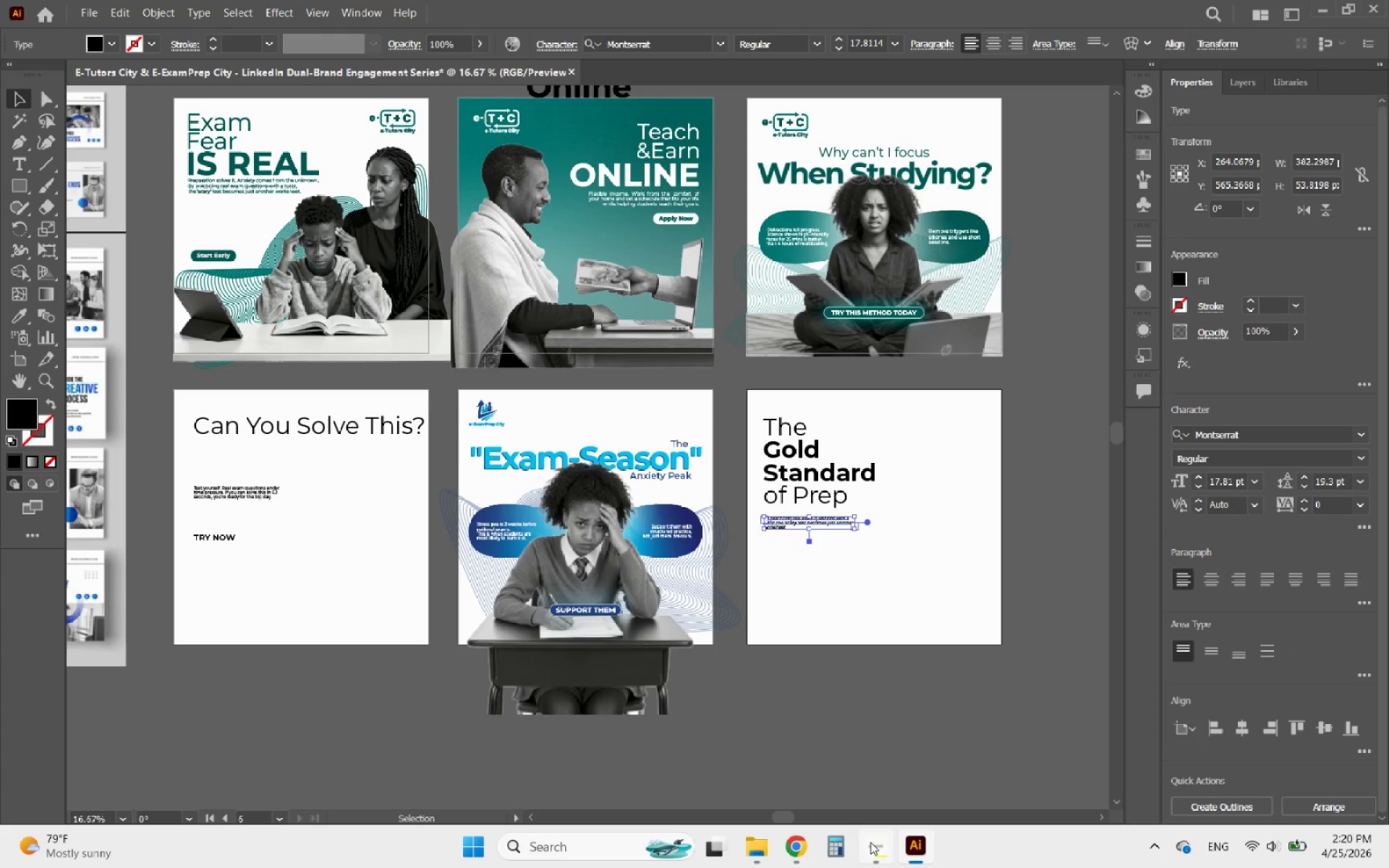 
left_click([870, 842])